 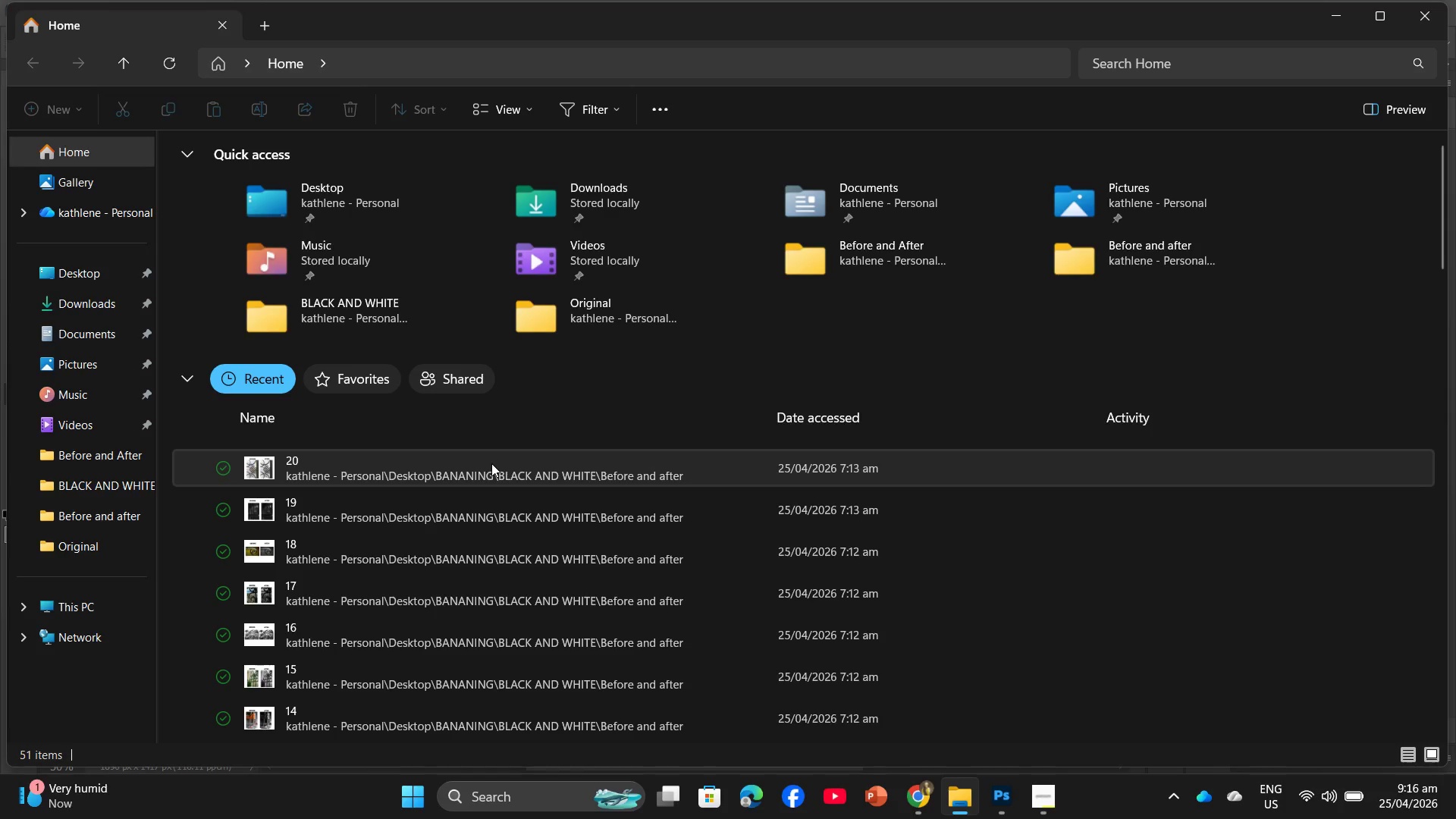 
left_click([78, 296])
 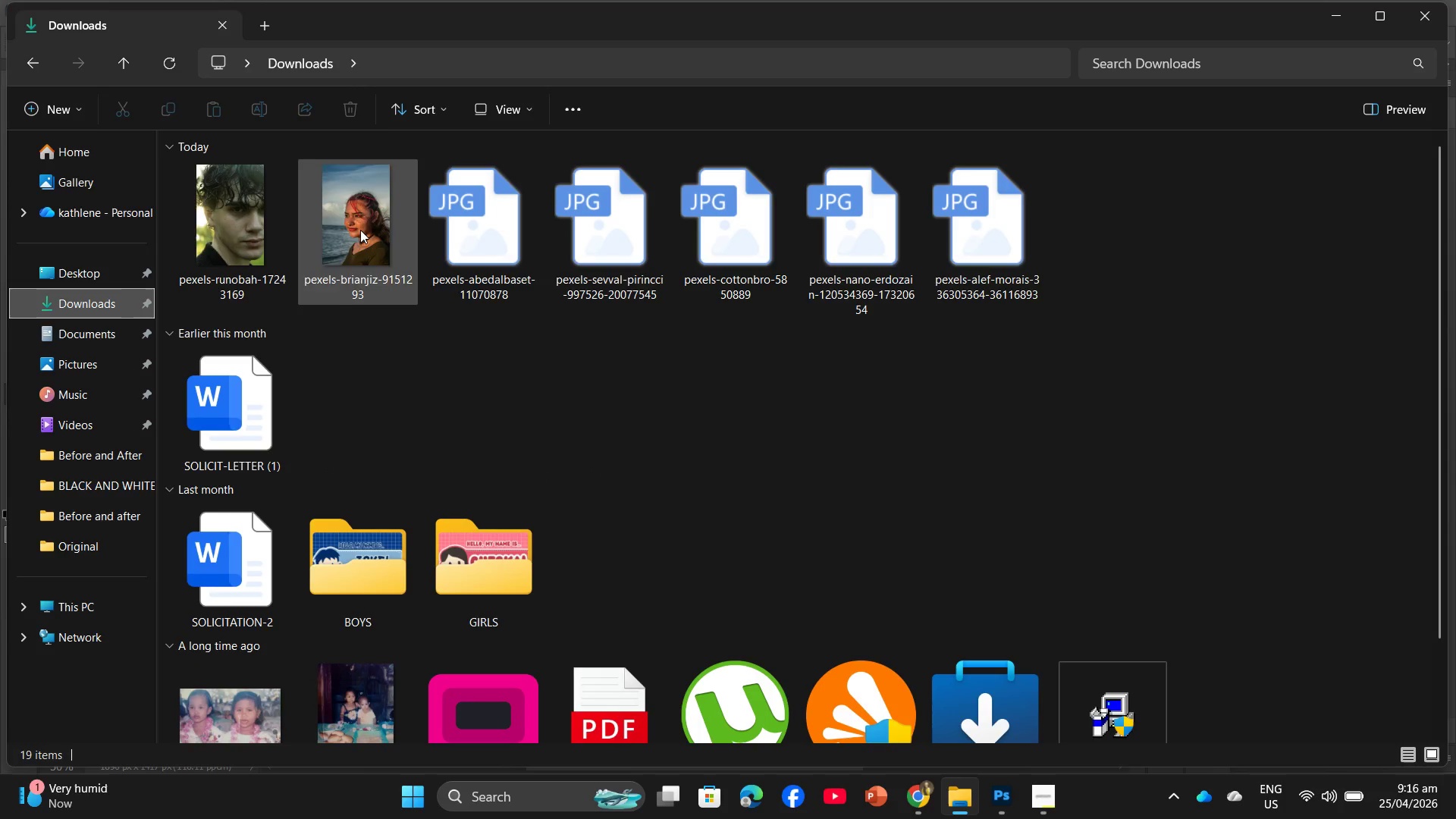 
left_click_drag(start_coordinate=[384, 239], to_coordinate=[271, 83])
 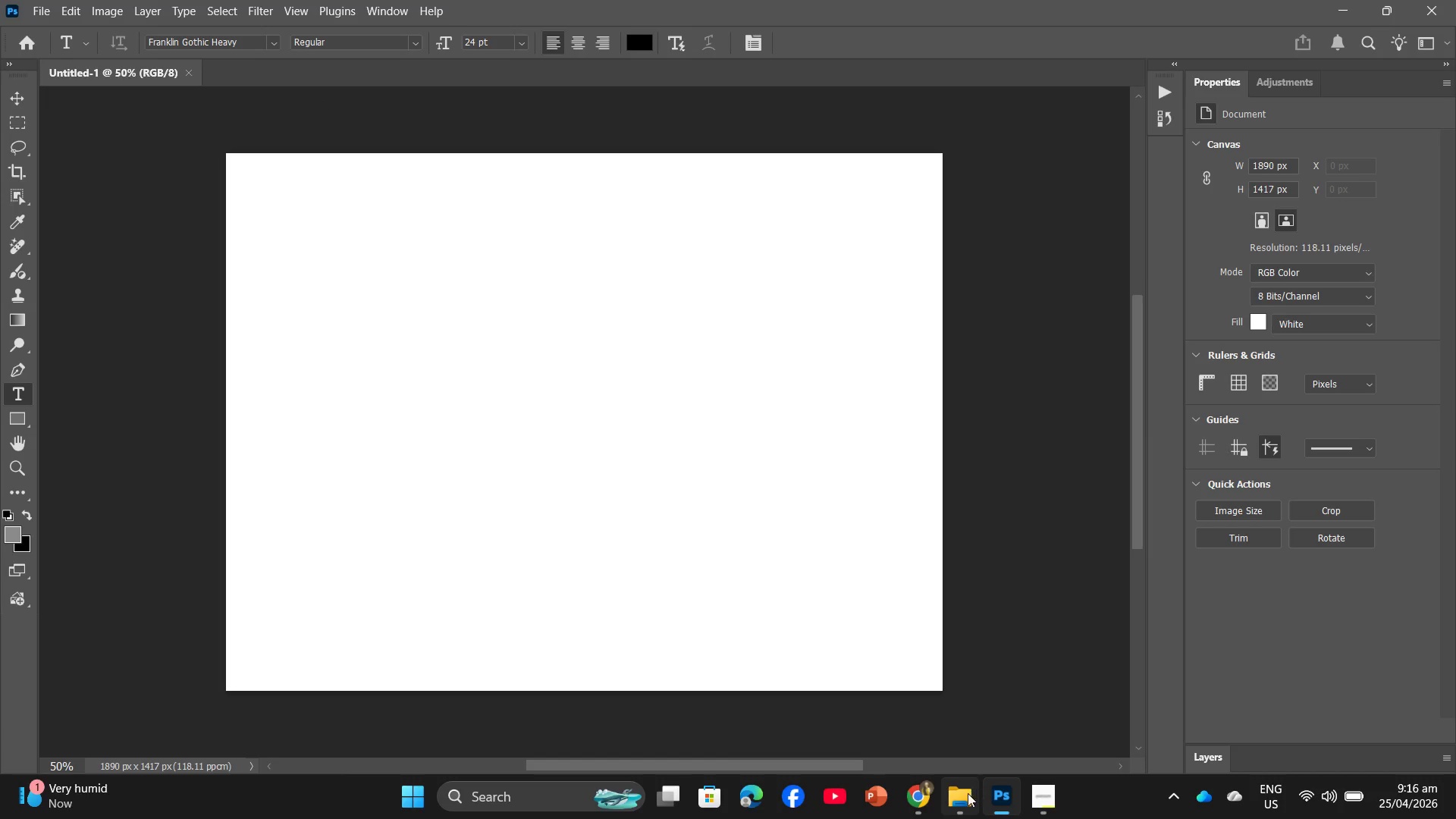 
left_click([929, 723])
 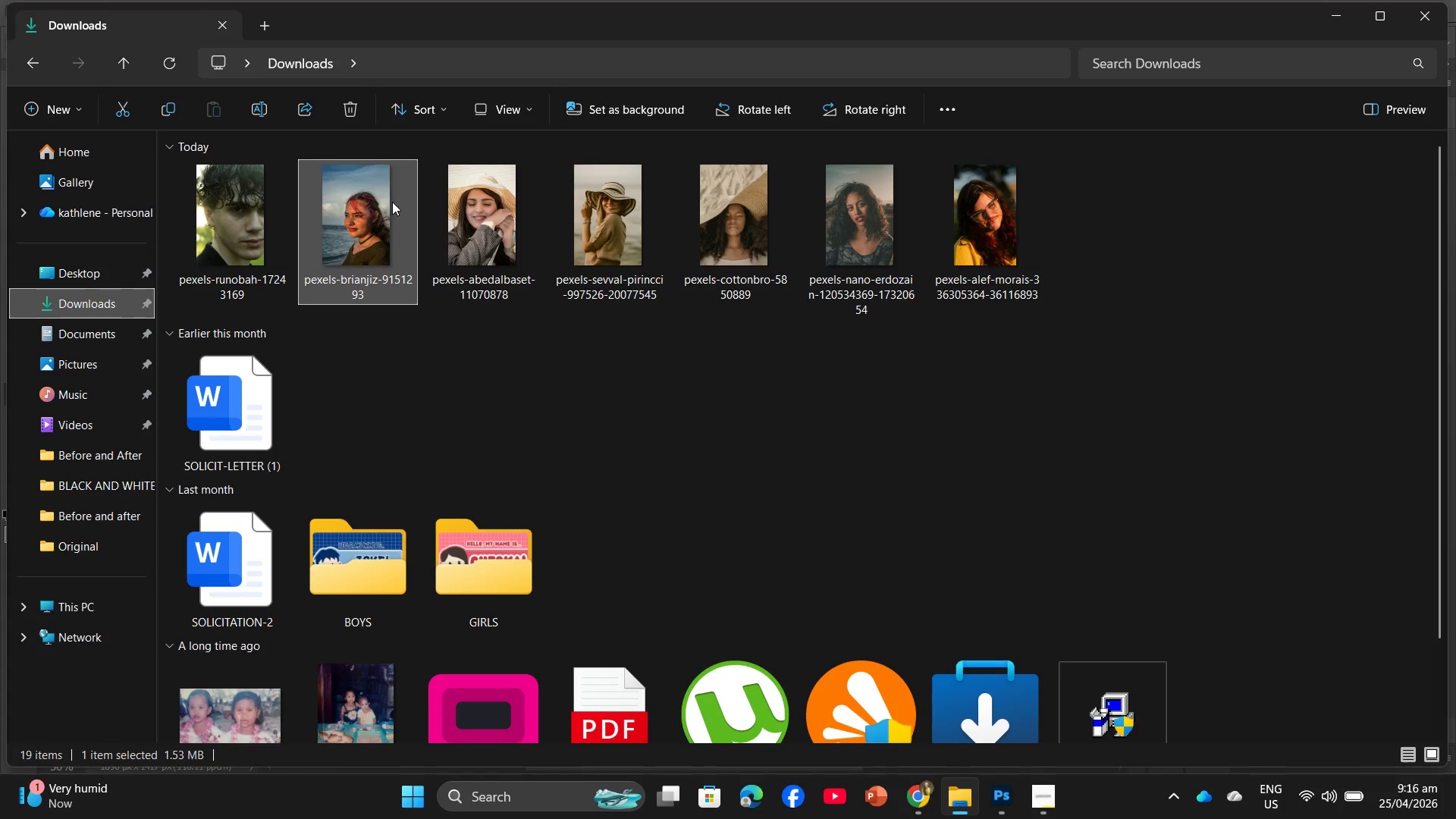 
left_click_drag(start_coordinate=[358, 202], to_coordinate=[633, 423])
 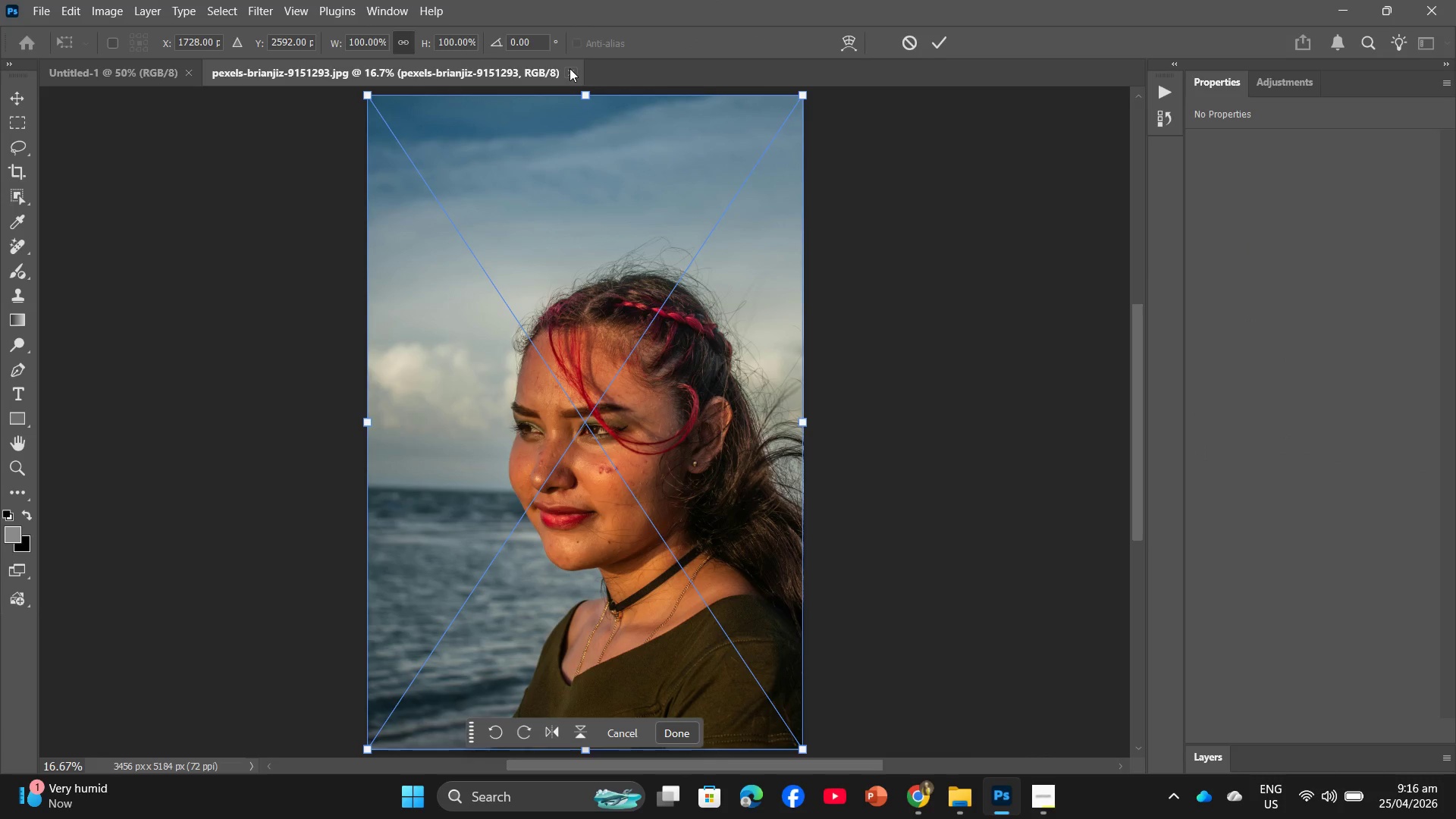 
key(Control+Z)
 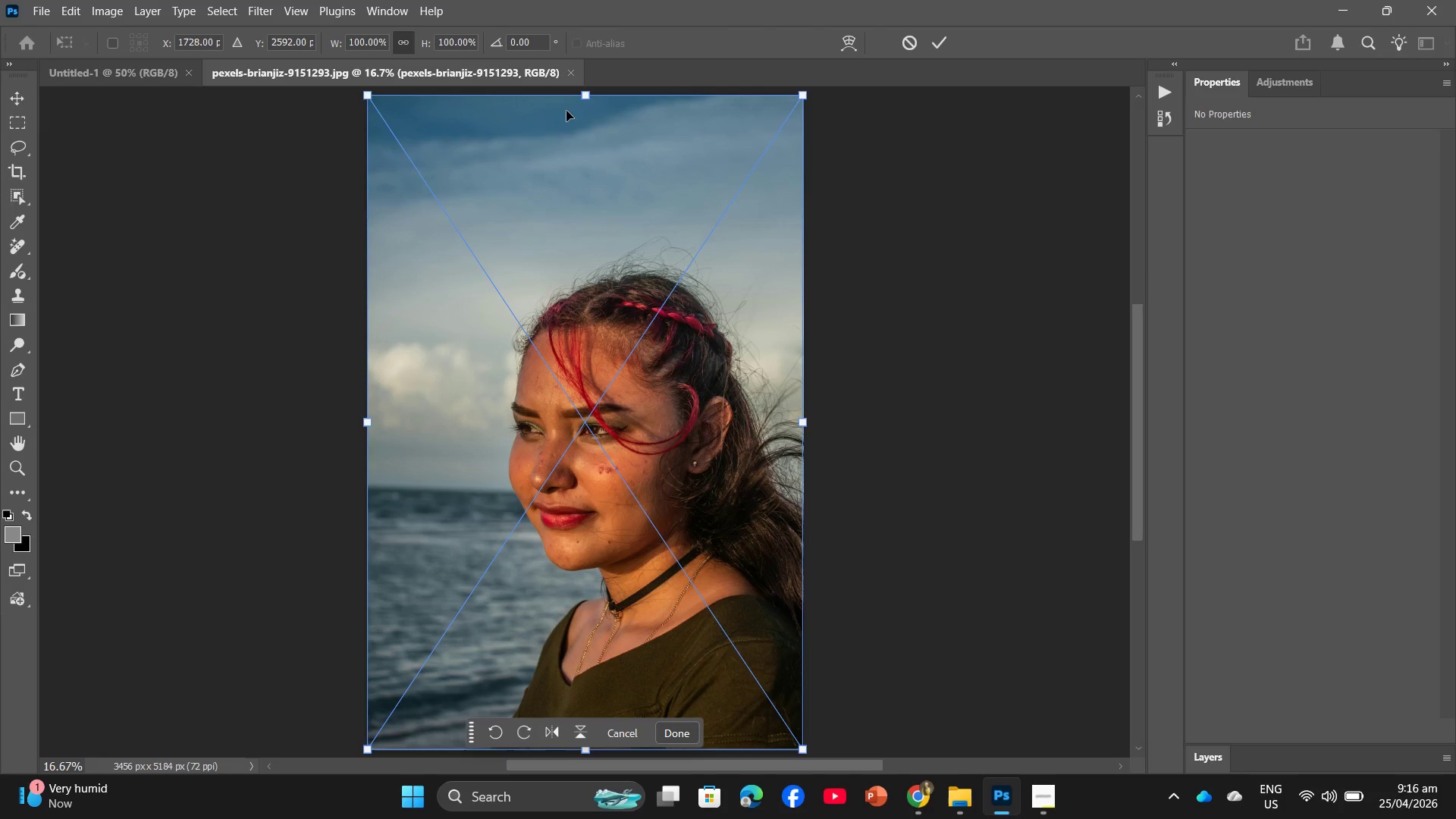 
left_click([573, 68])
 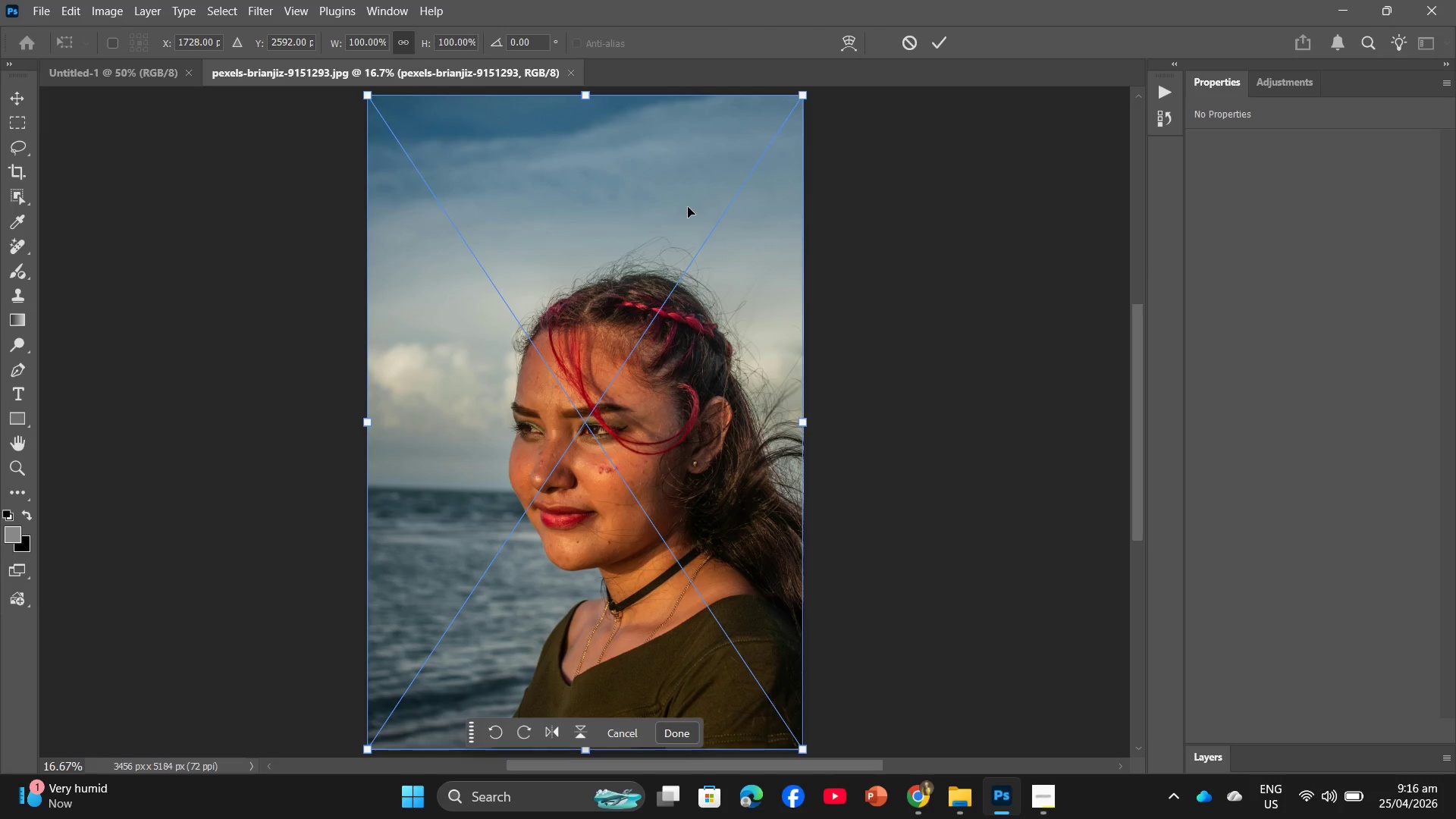 
key(Shift+ShiftRight)
 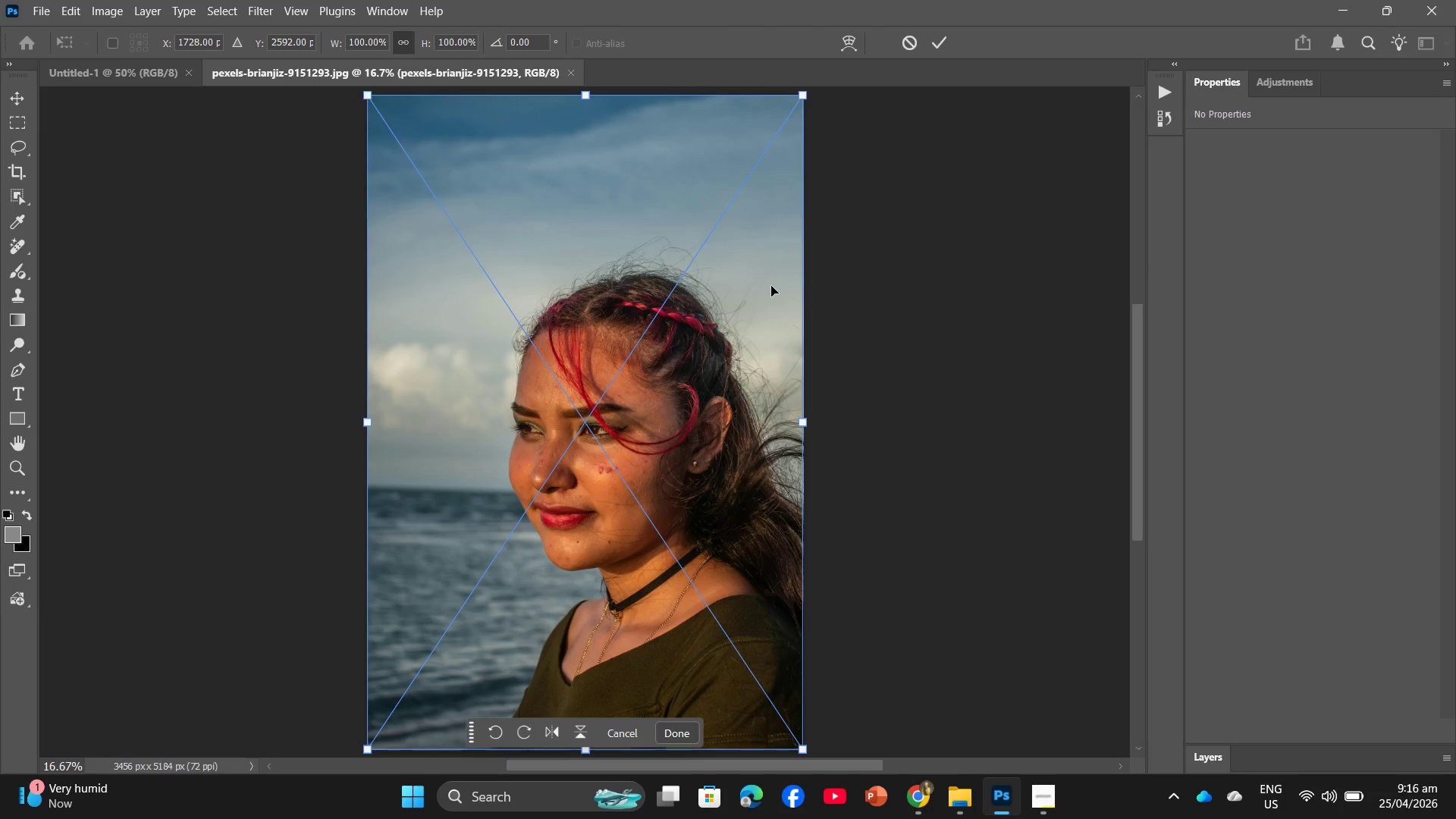 
key(Enter)
 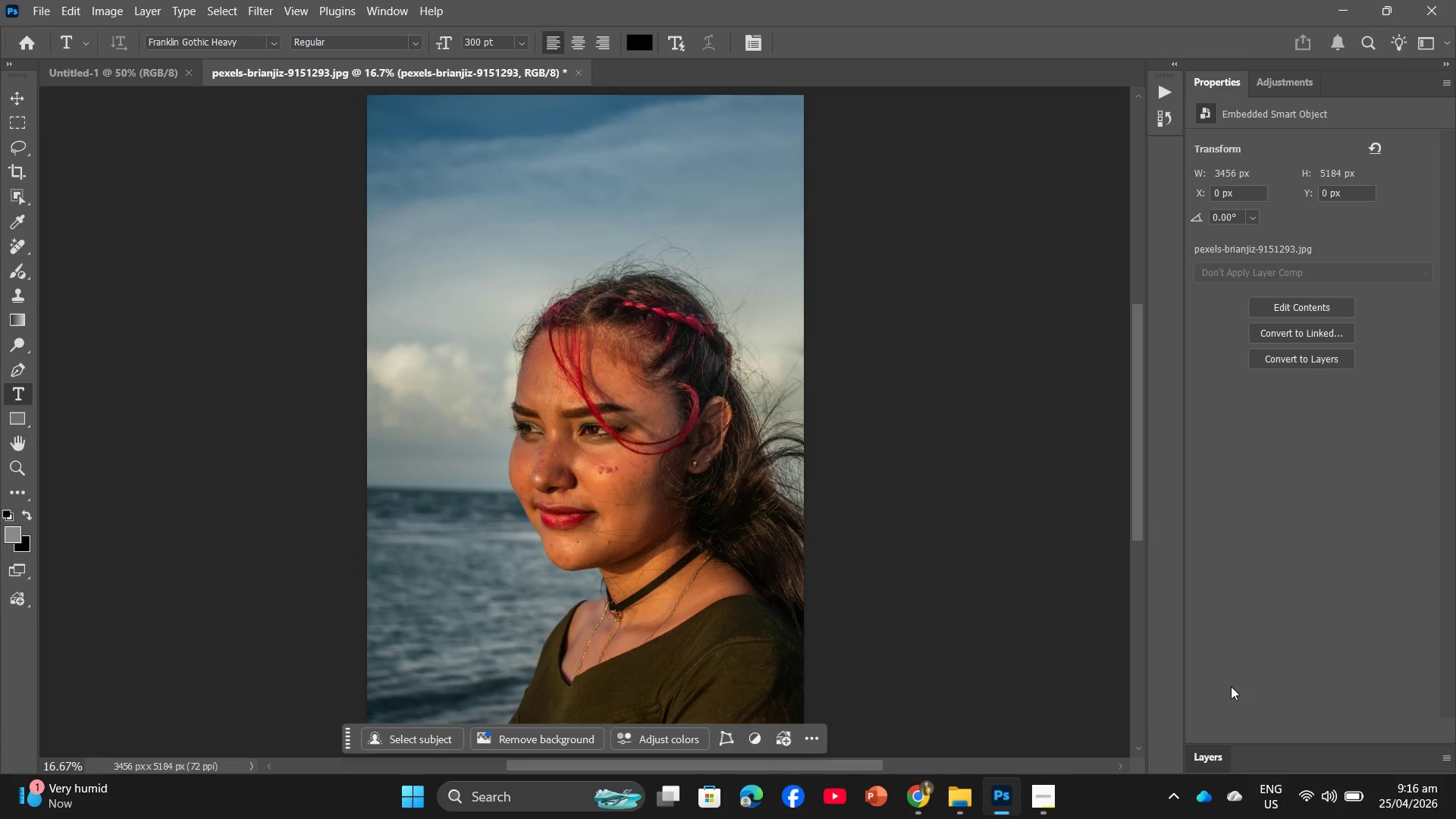 
left_click_drag(start_coordinate=[1270, 565], to_coordinate=[1421, 763])
 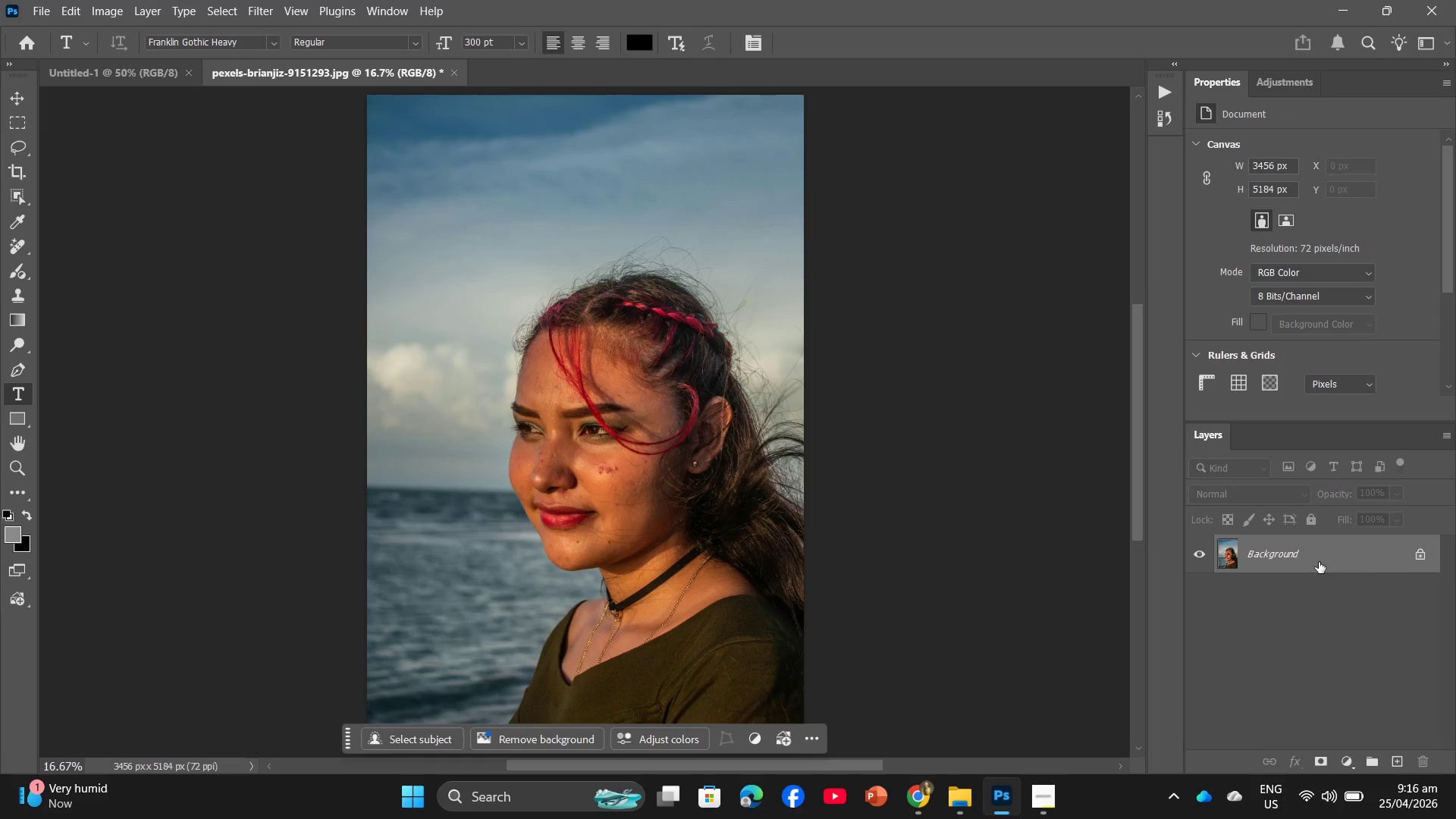 
left_click_drag(start_coordinate=[1320, 556], to_coordinate=[1395, 761])
 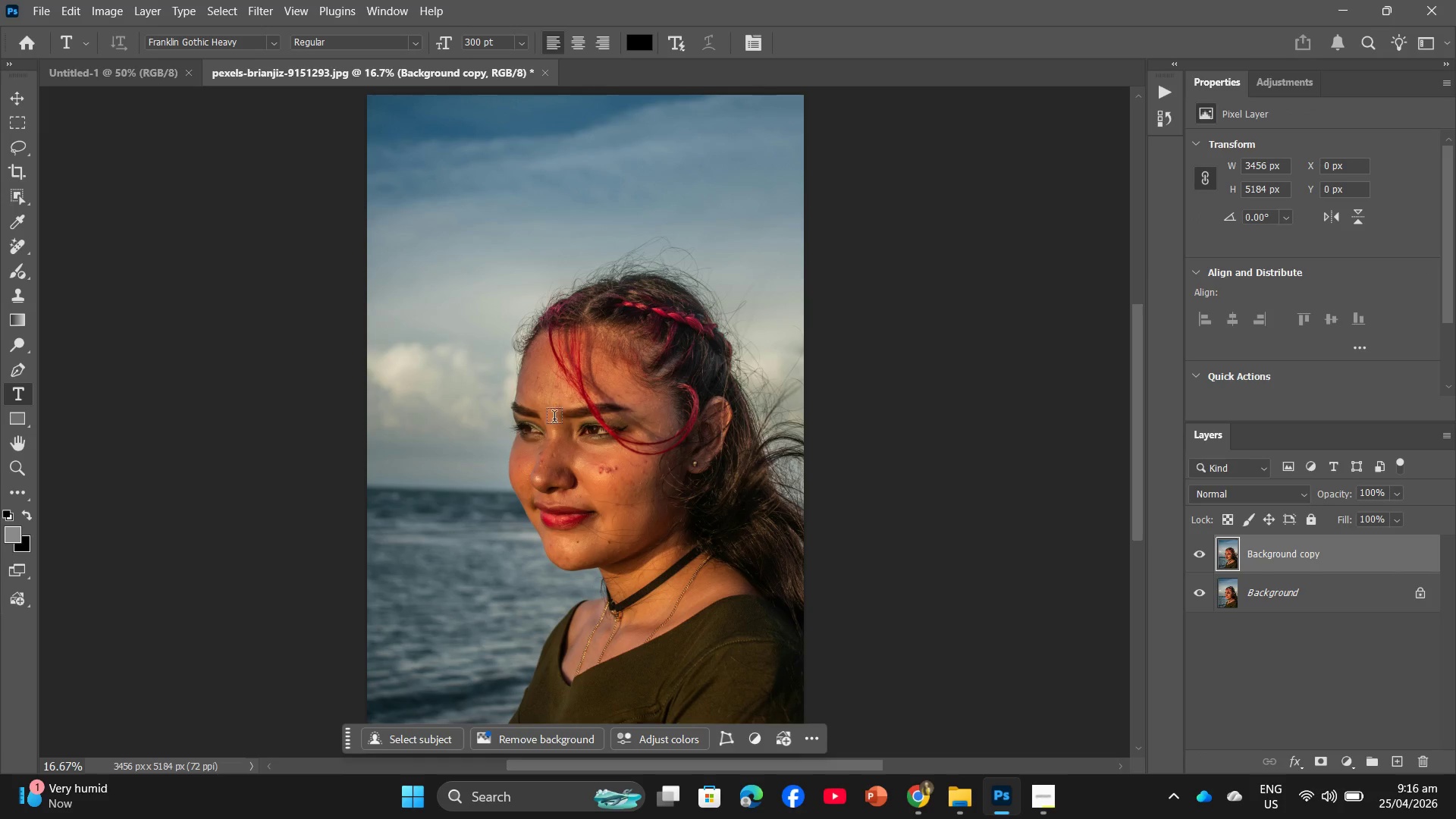 
hold_key(key=AltLeft, duration=0.5)
 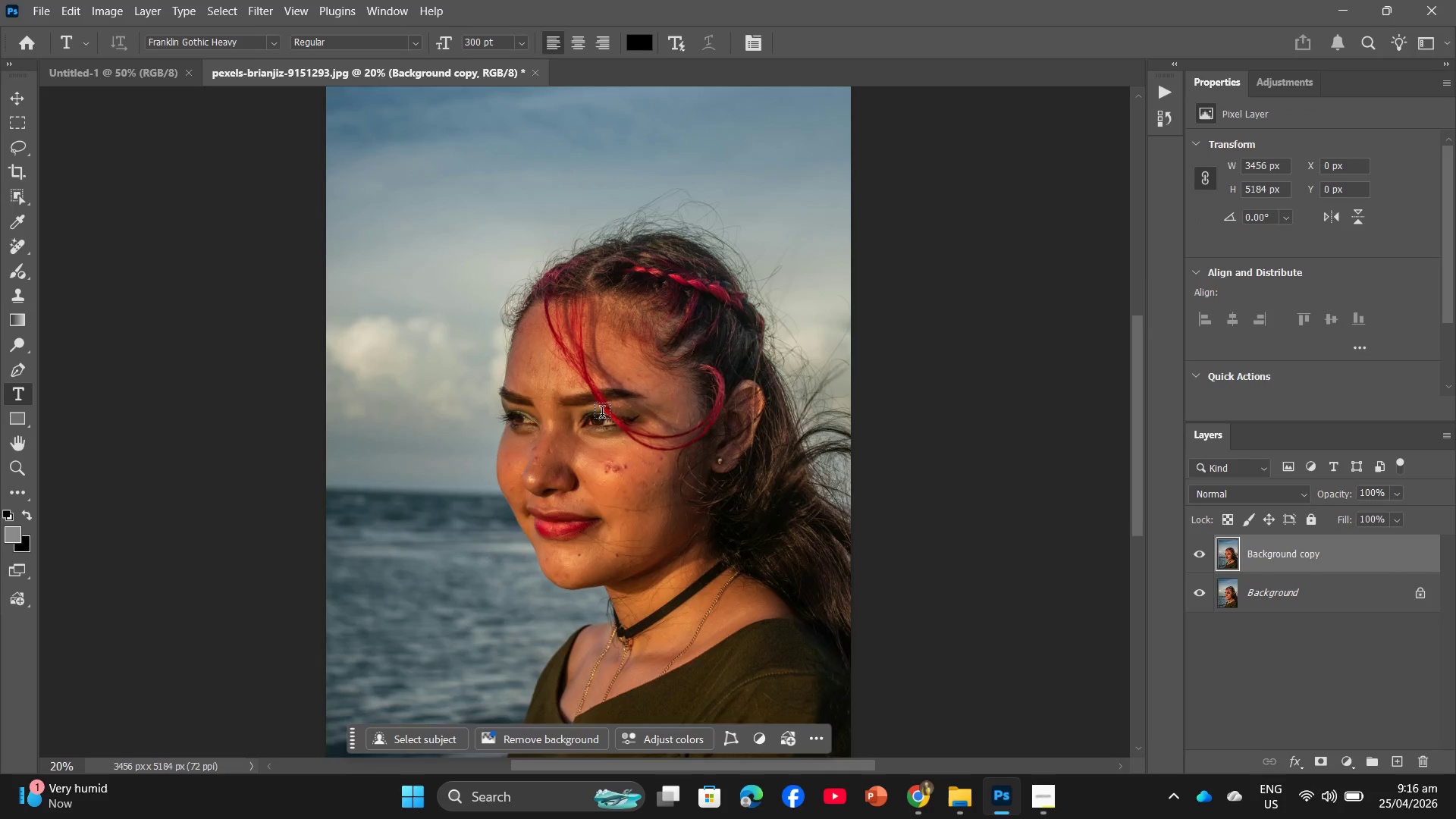 
key(Alt+AltLeft)
 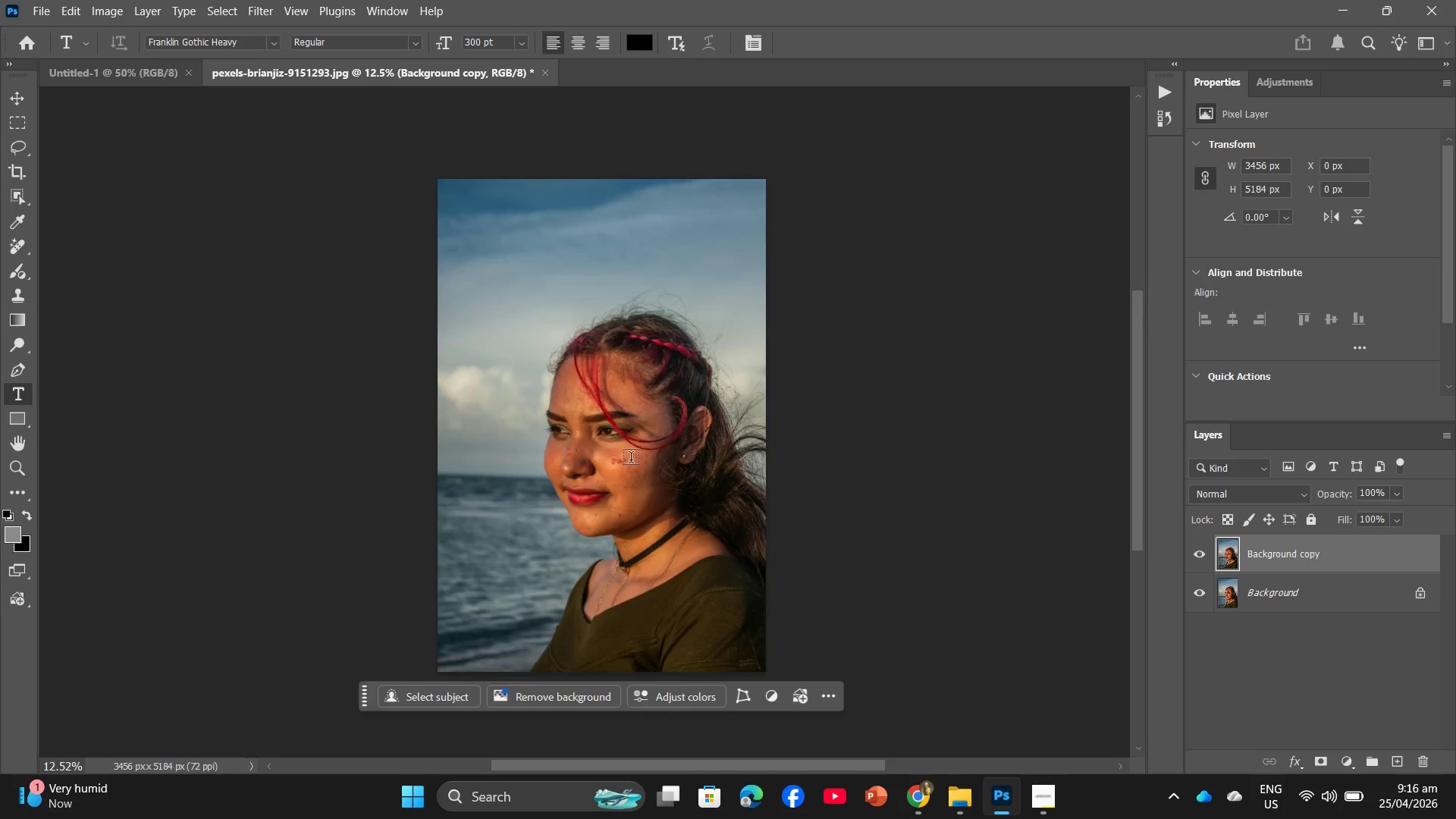 
hold_key(key=AltLeft, duration=0.5)
 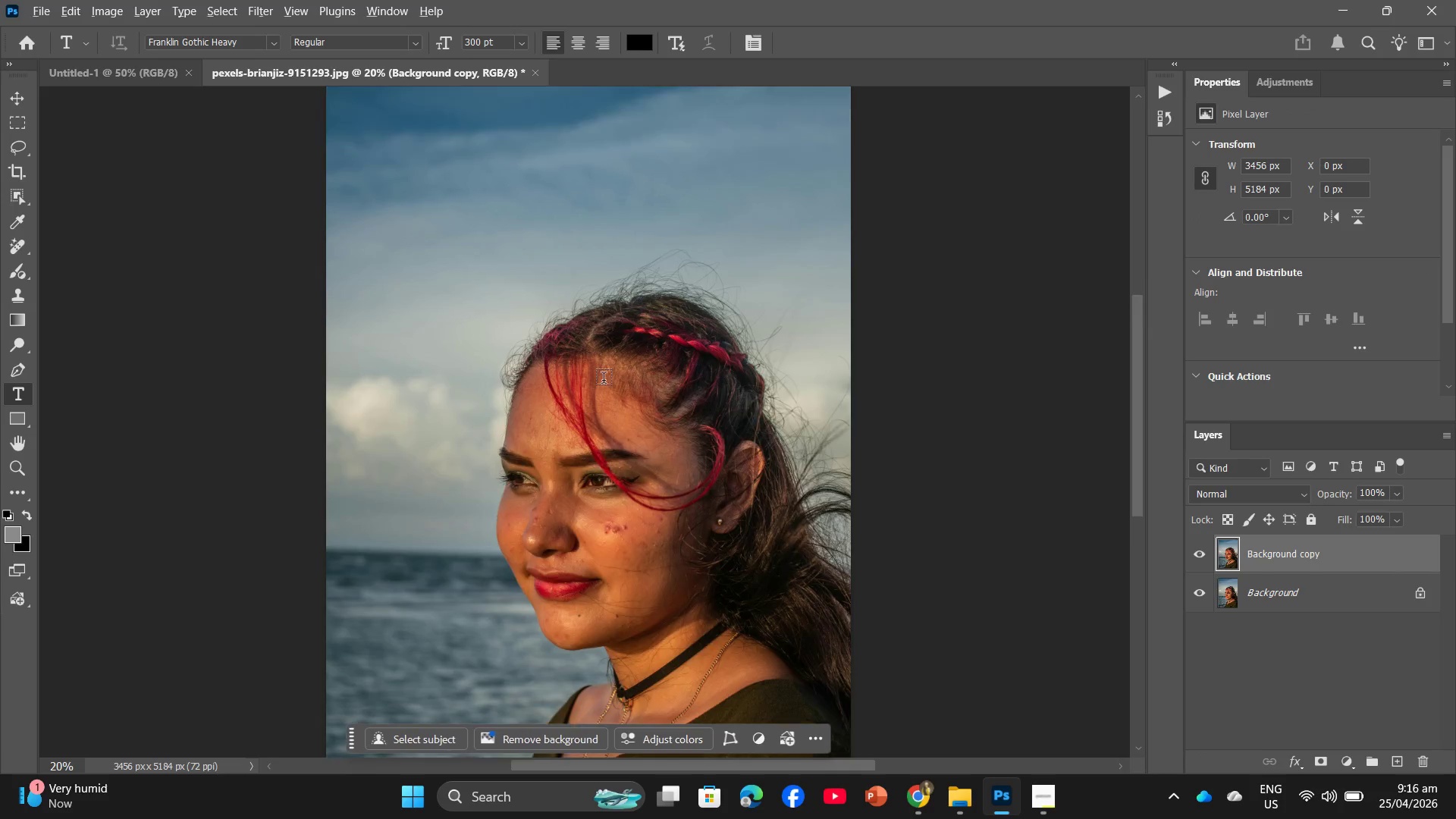 
key(Alt+AltLeft)
 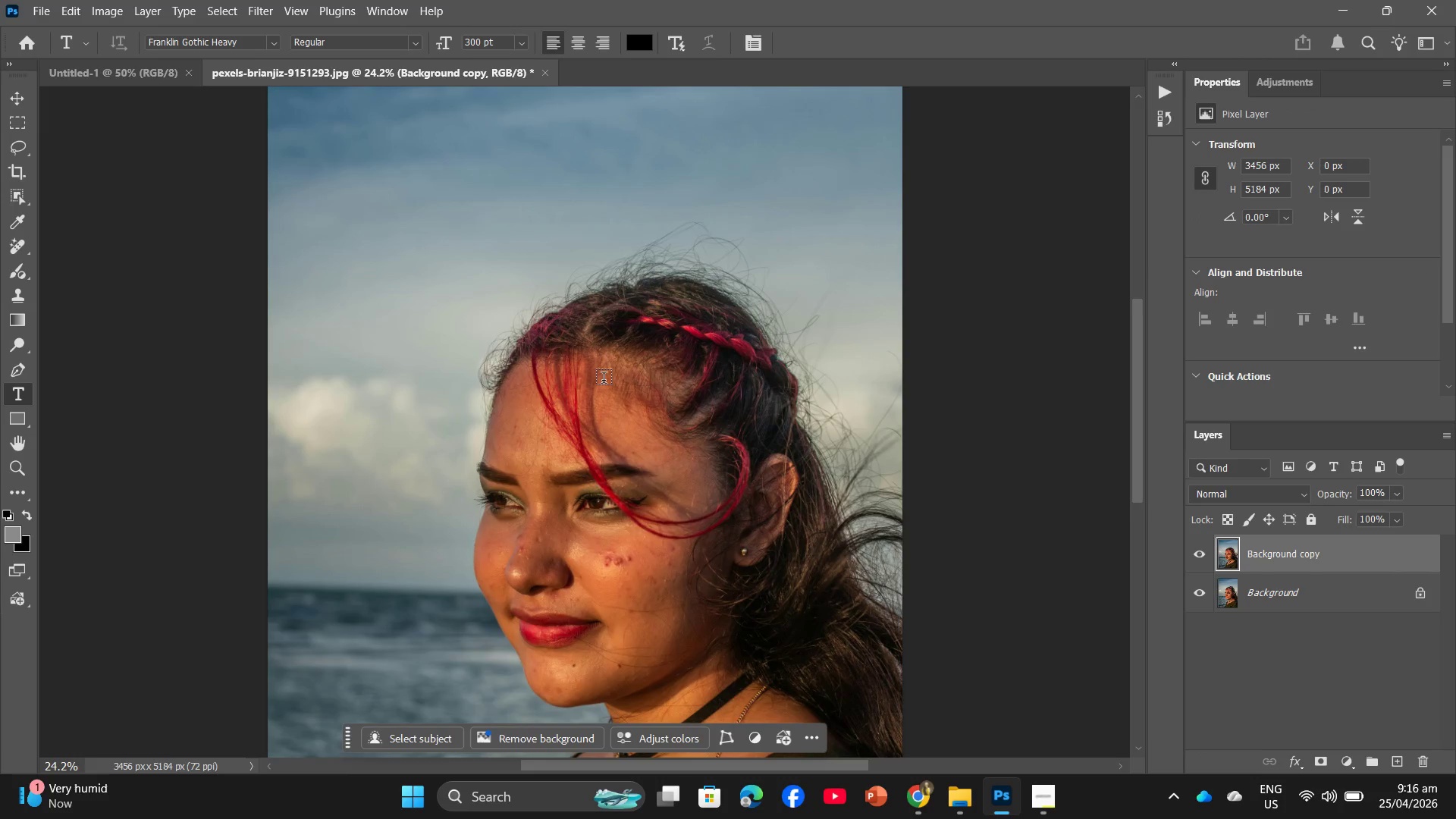 
key(Alt+AltLeft)
 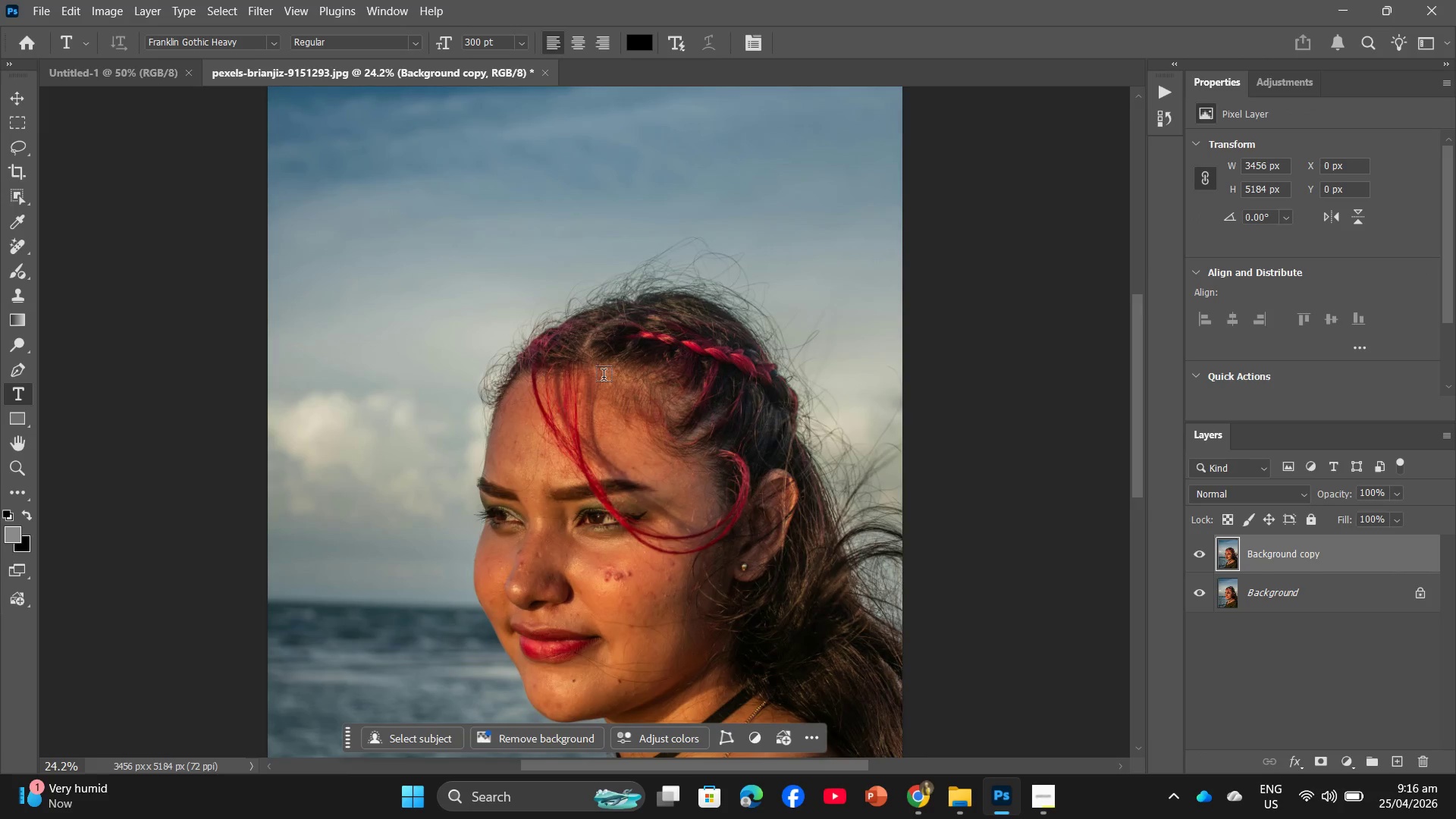 
hold_key(key=AltLeft, duration=0.5)
scroll: coordinate [610, 385], scroll_direction: up, amount: 3.0
 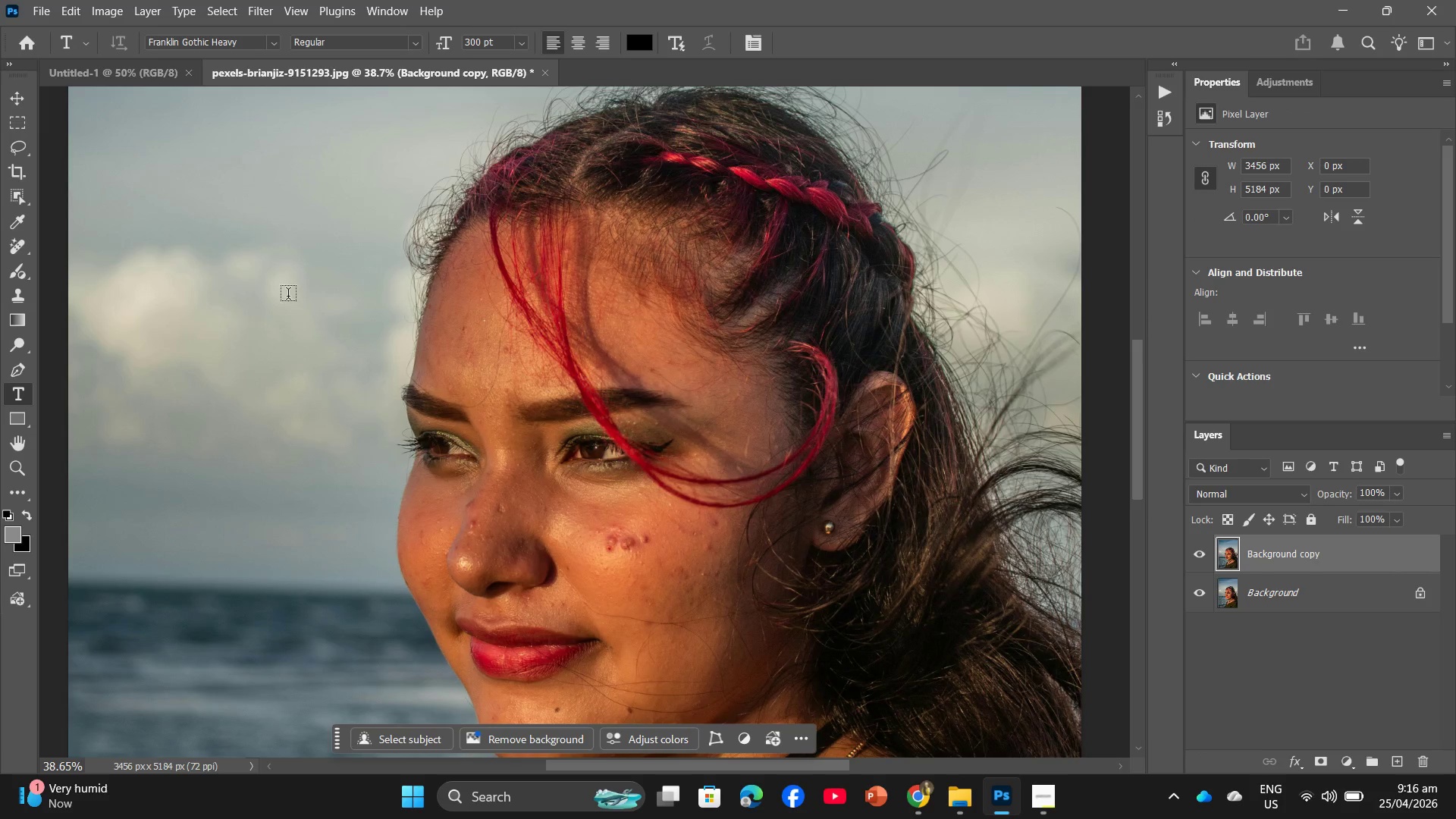 
left_click([14, 151])
 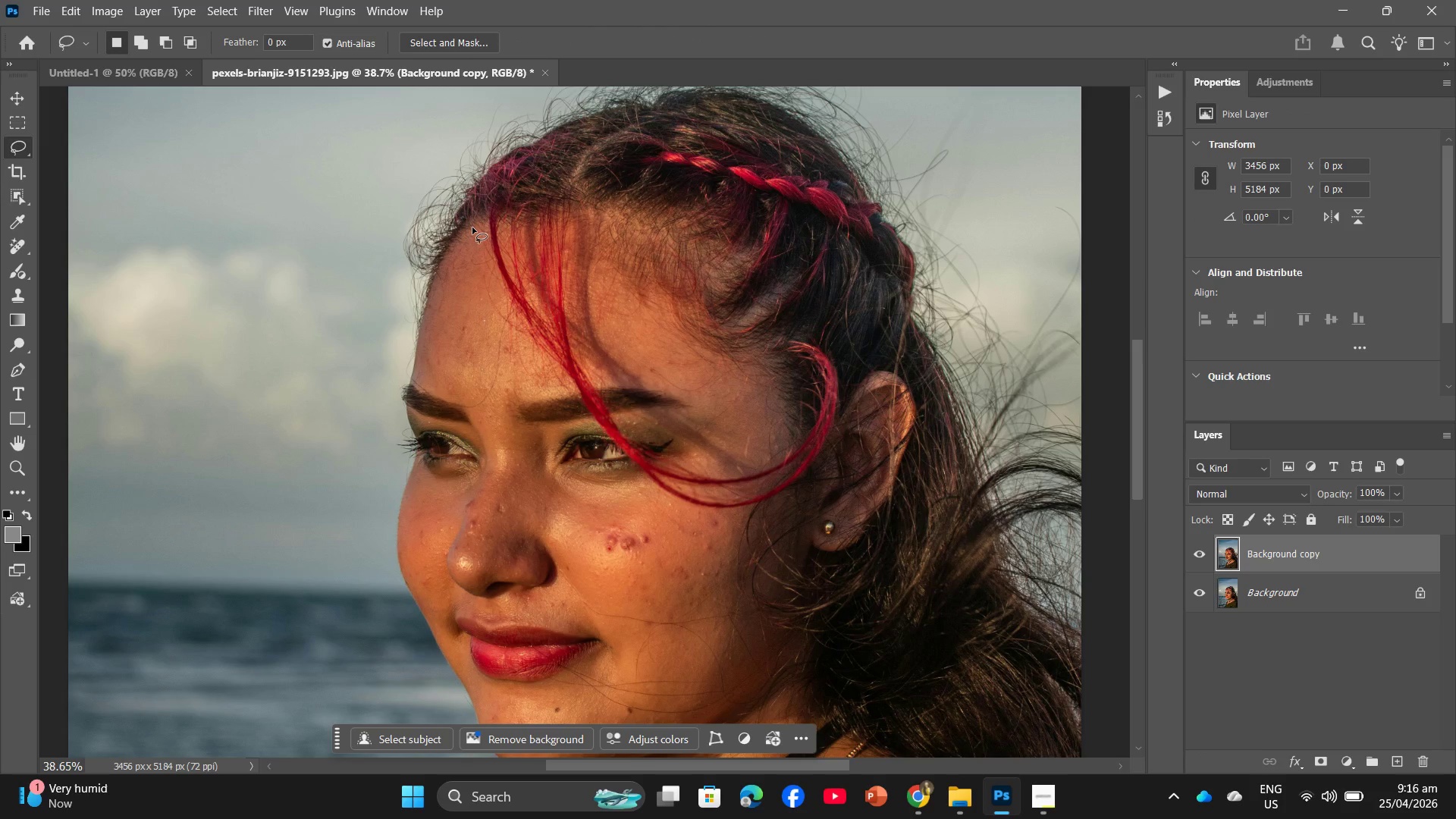 
left_click_drag(start_coordinate=[472, 228], to_coordinate=[479, 222])
 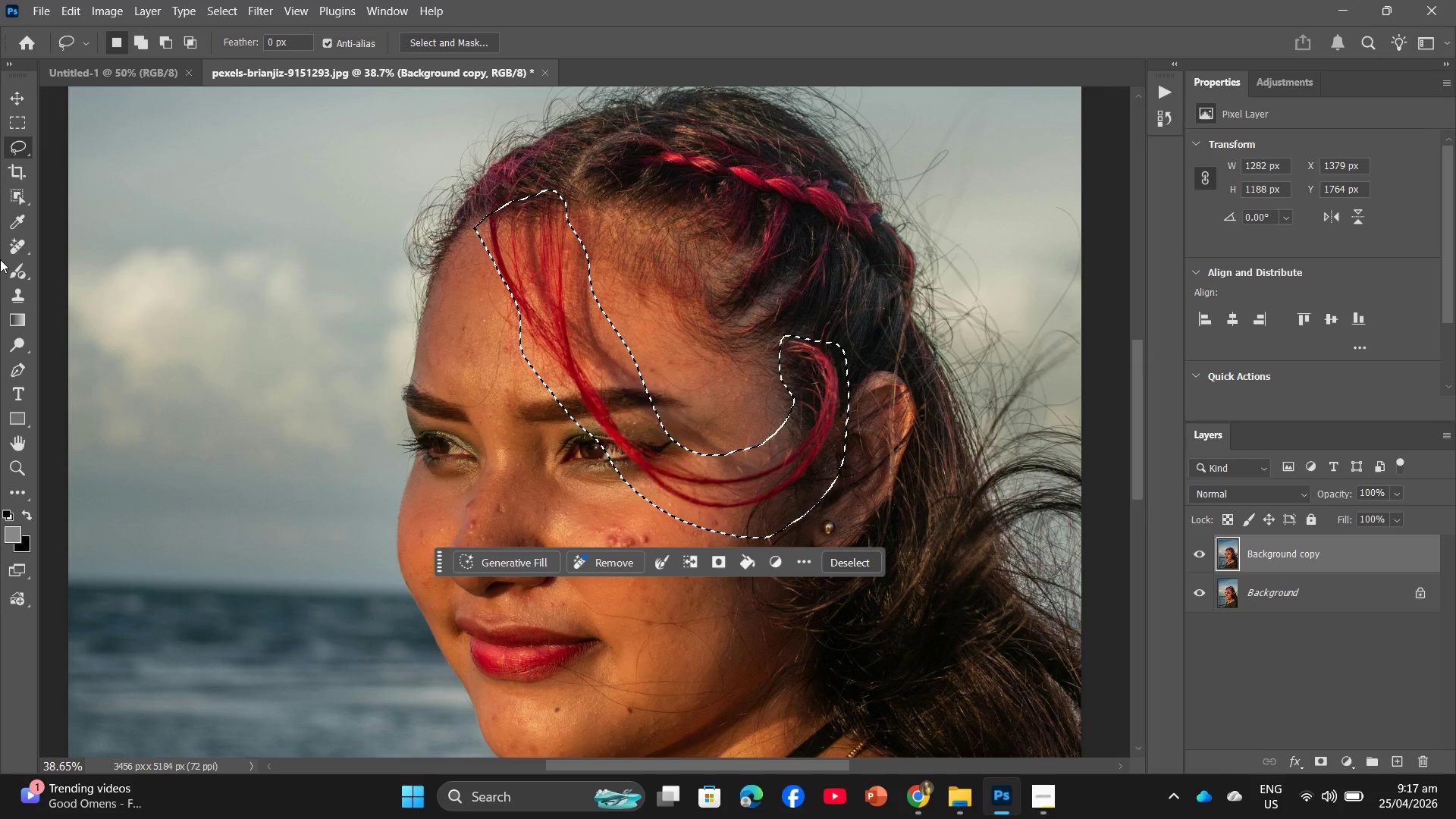 
left_click([11, 246])
 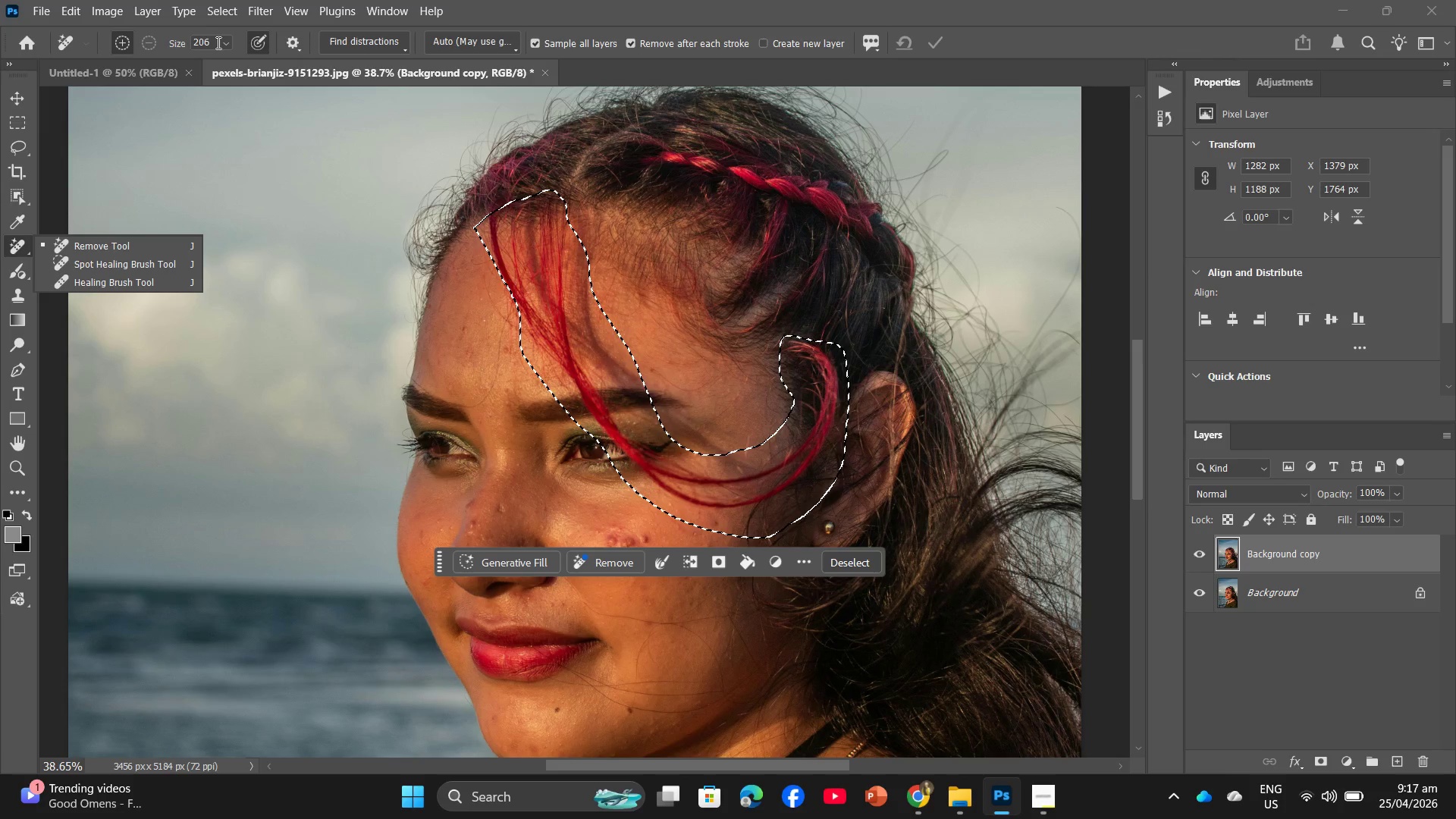 
double_click([224, 42])
 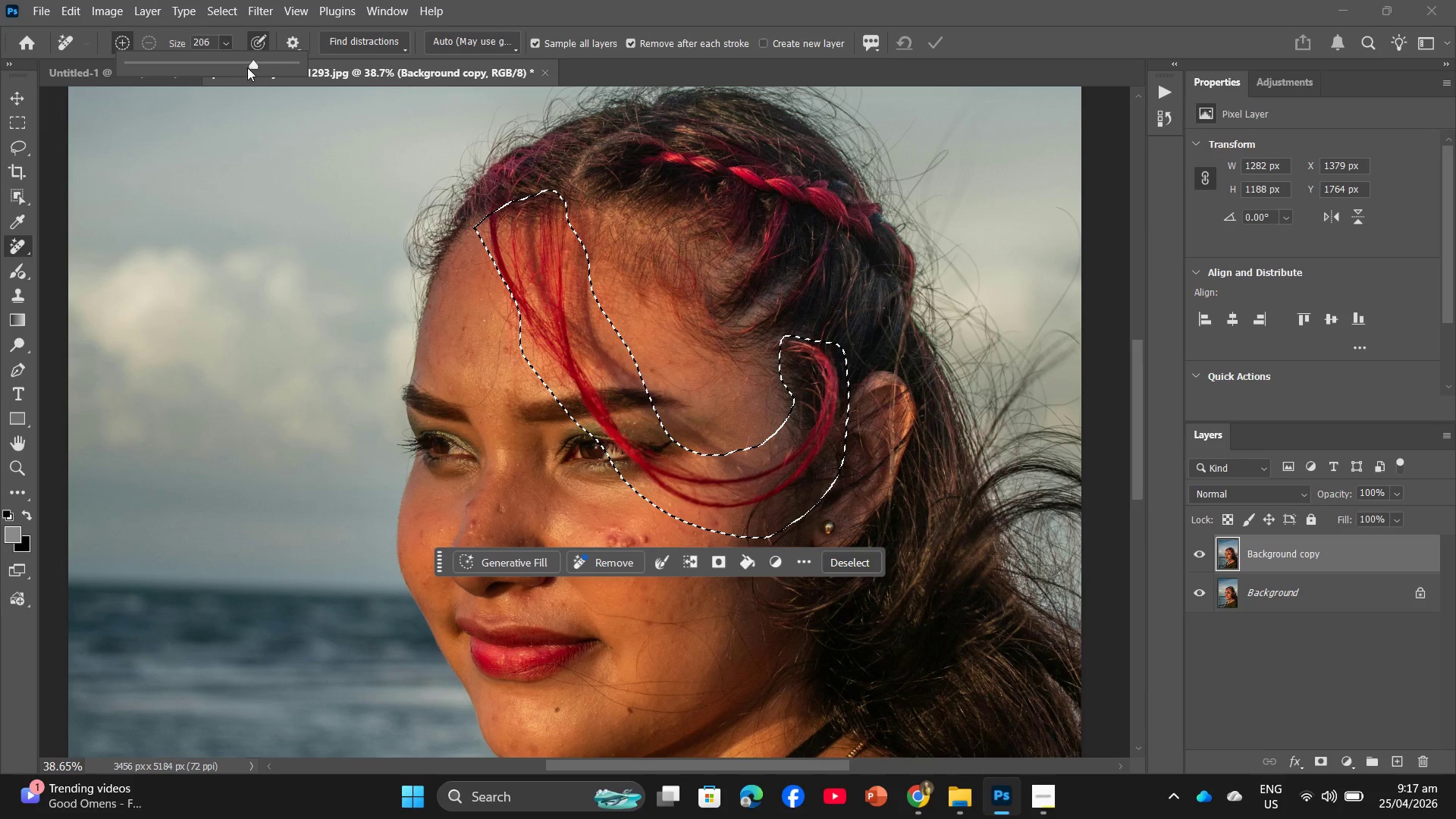 
left_click_drag(start_coordinate=[252, 67], to_coordinate=[275, 67])
 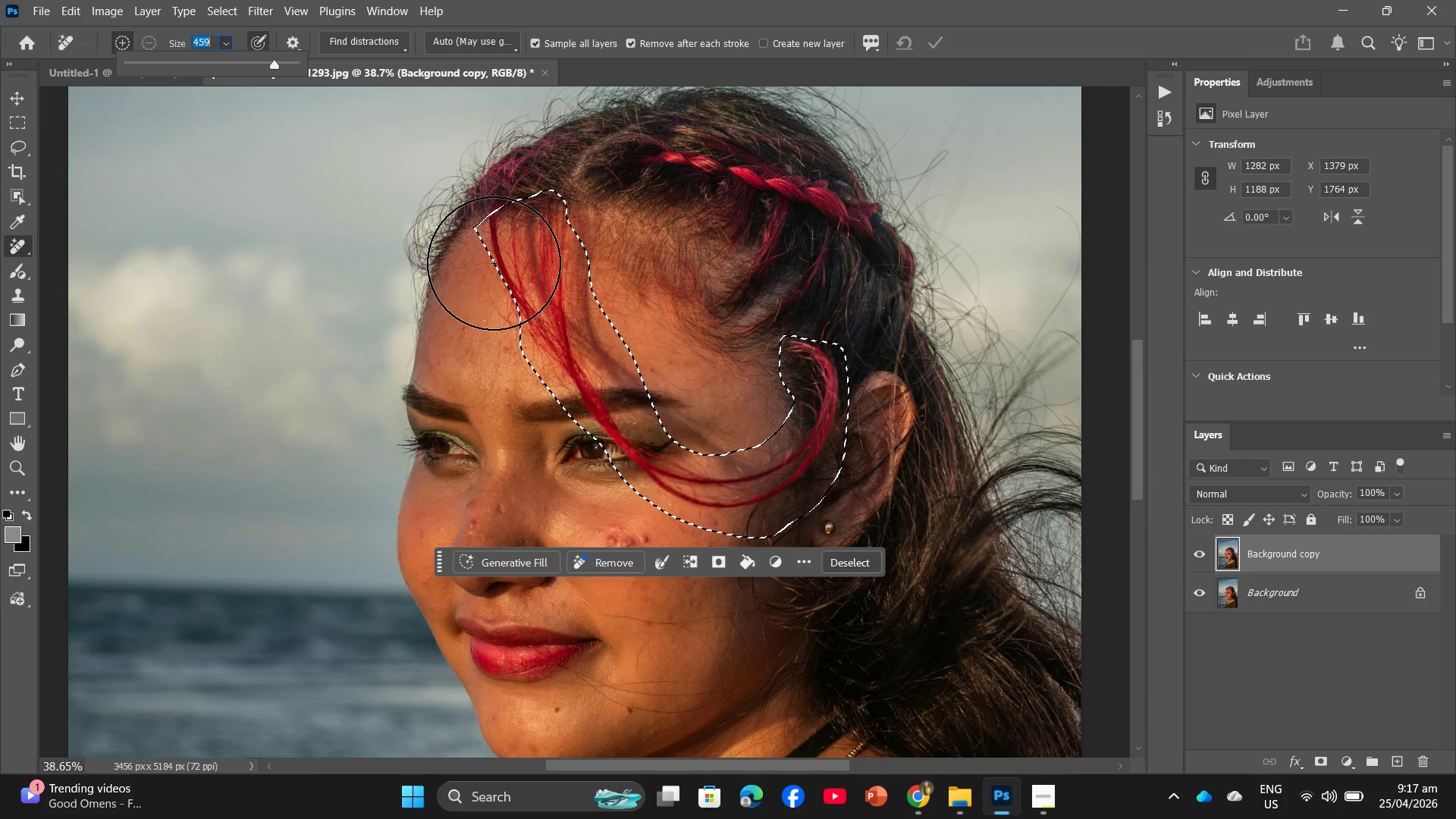 
left_click_drag(start_coordinate=[507, 265], to_coordinate=[795, 381])
 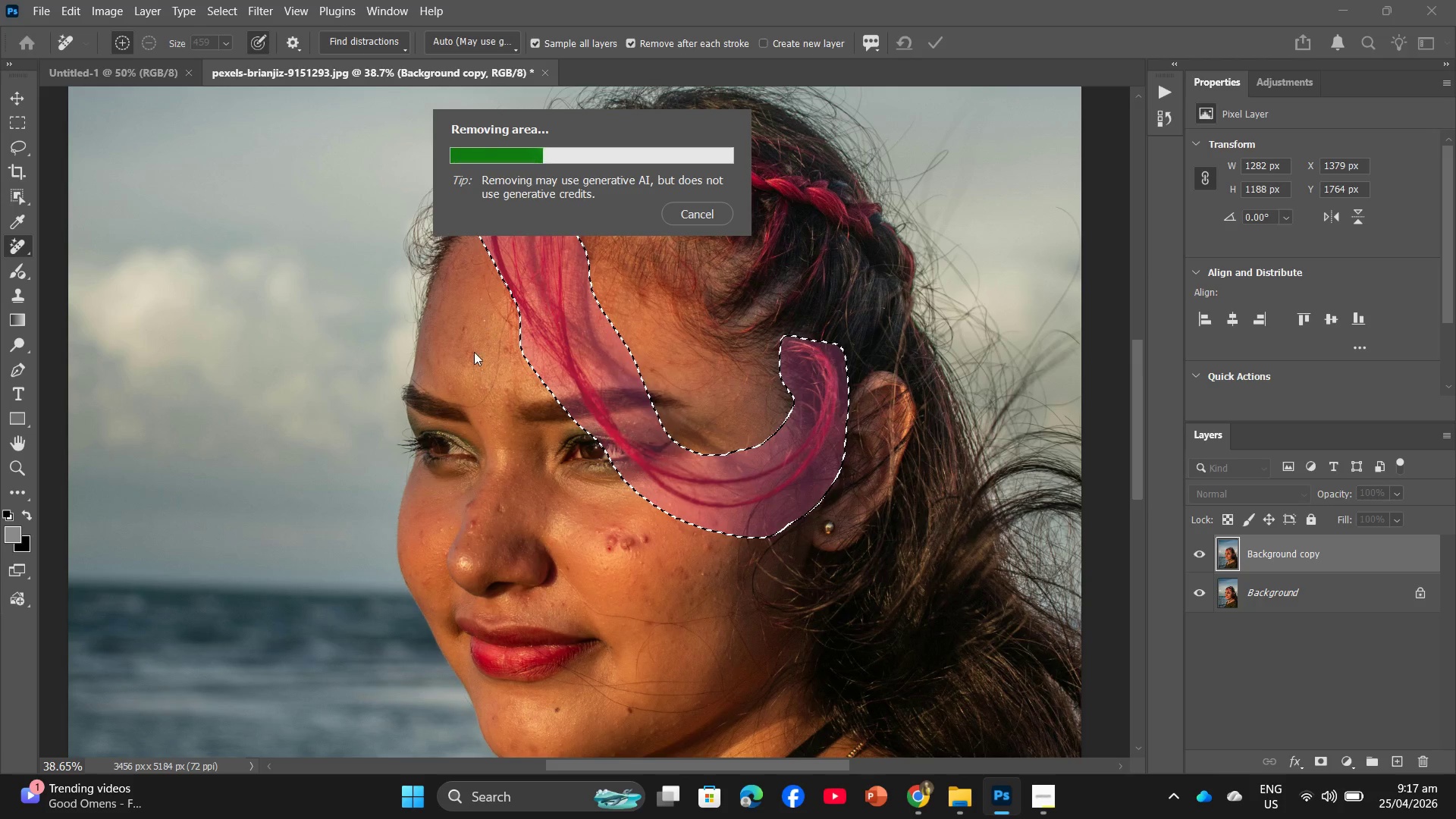 
wait(7.97)
 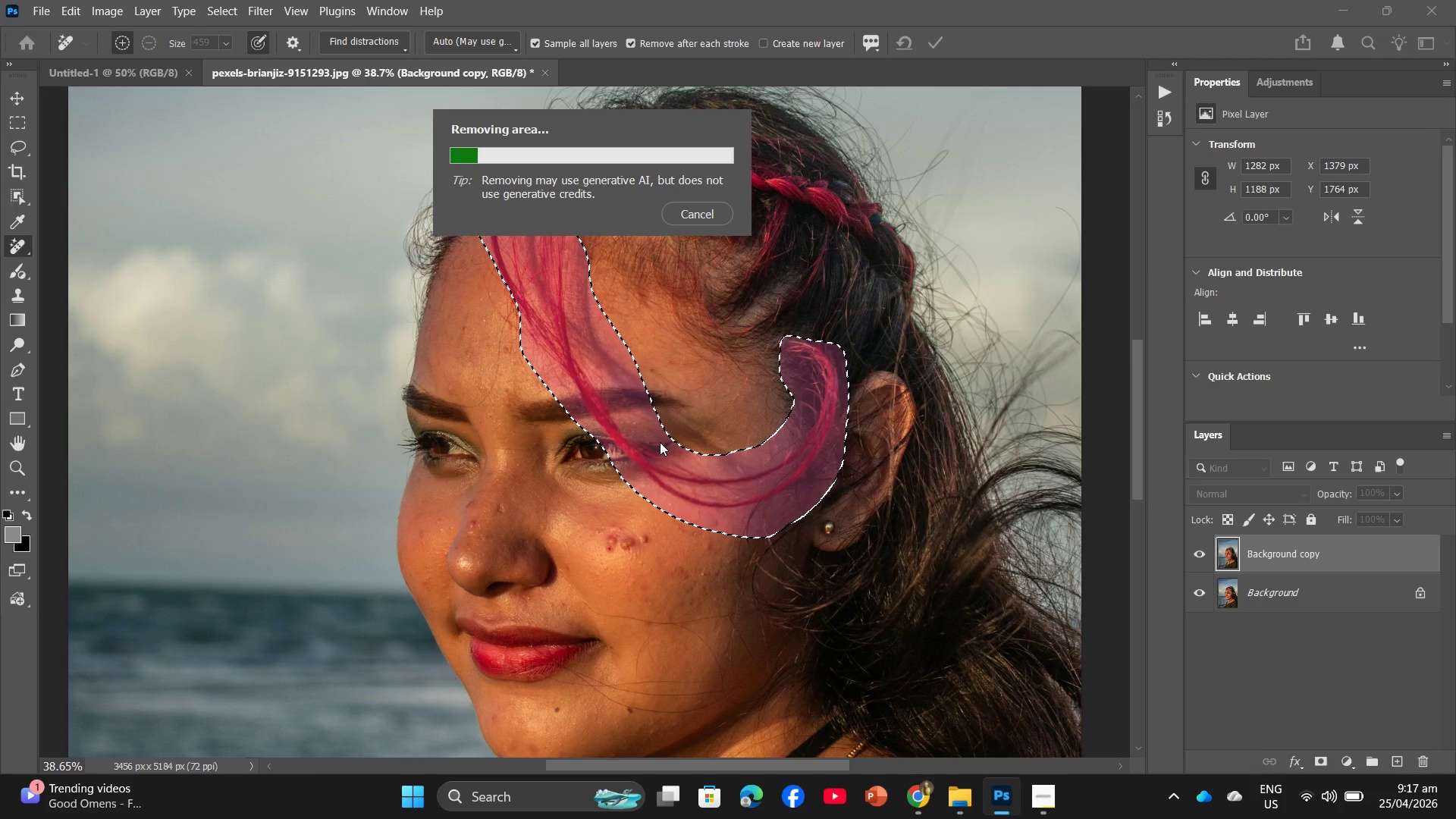 
left_click([1037, 798])